 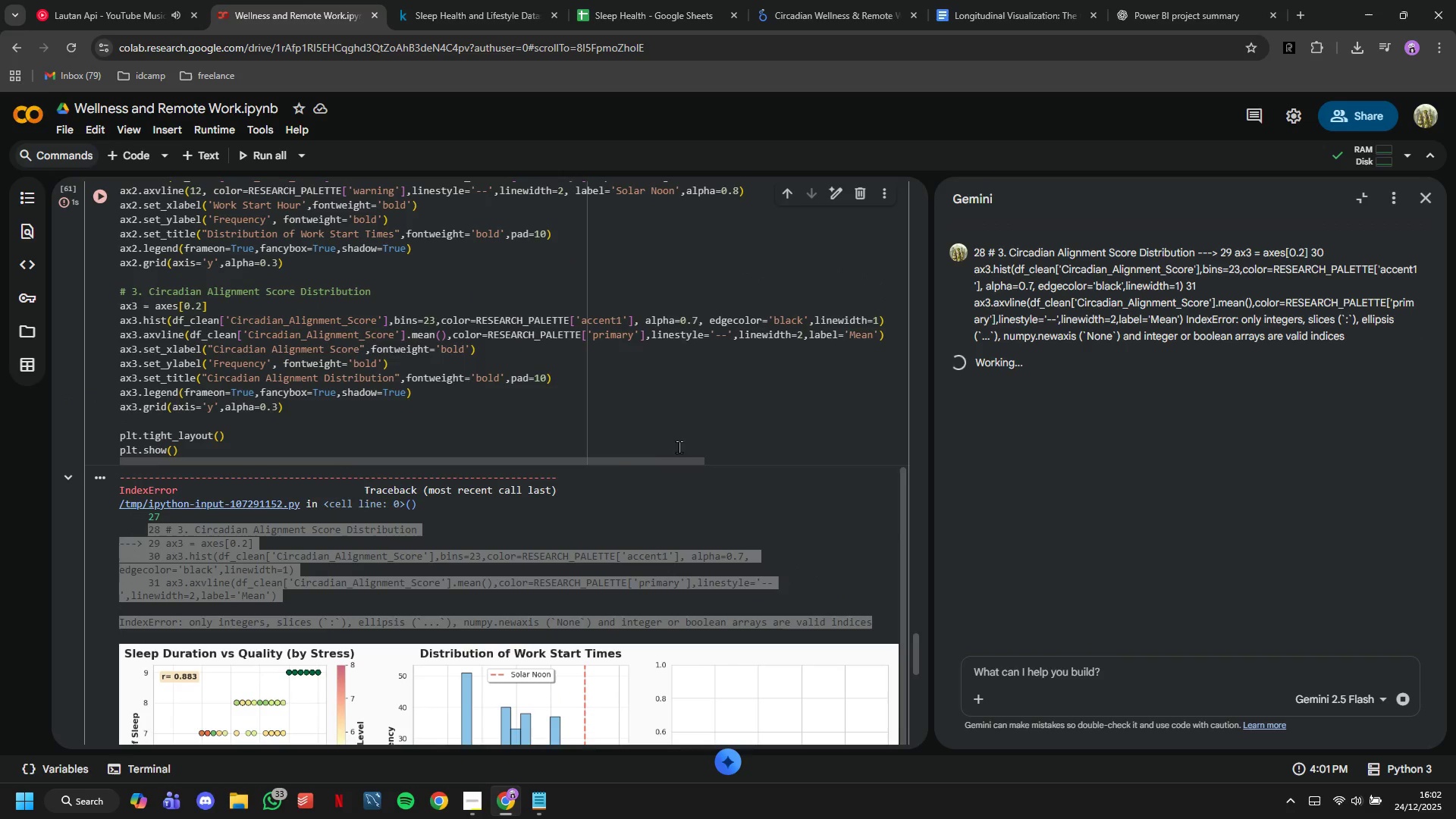 
left_click([564, 417])
 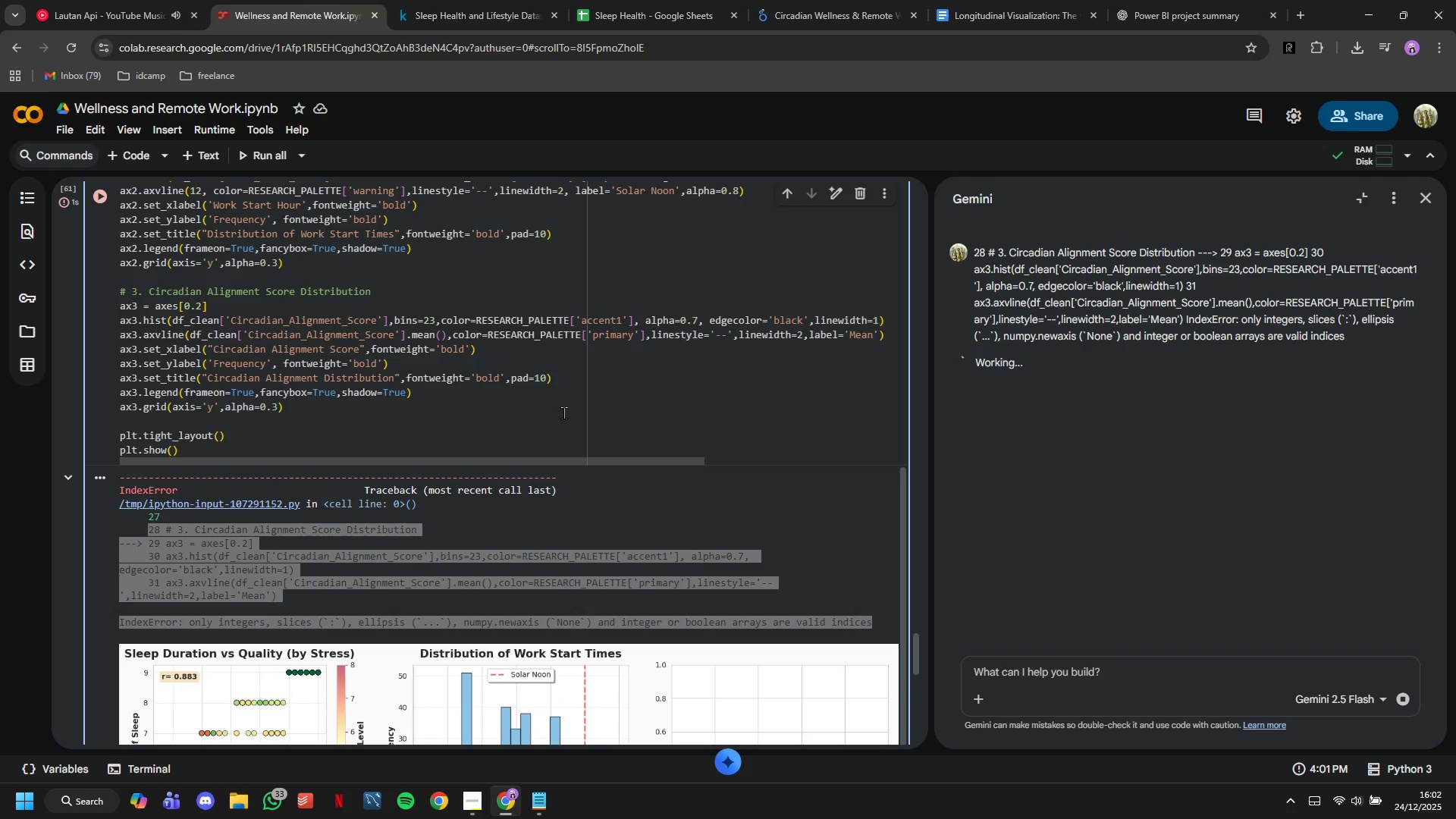 
scroll: coordinate [563, 413], scroll_direction: up, amount: 2.0
 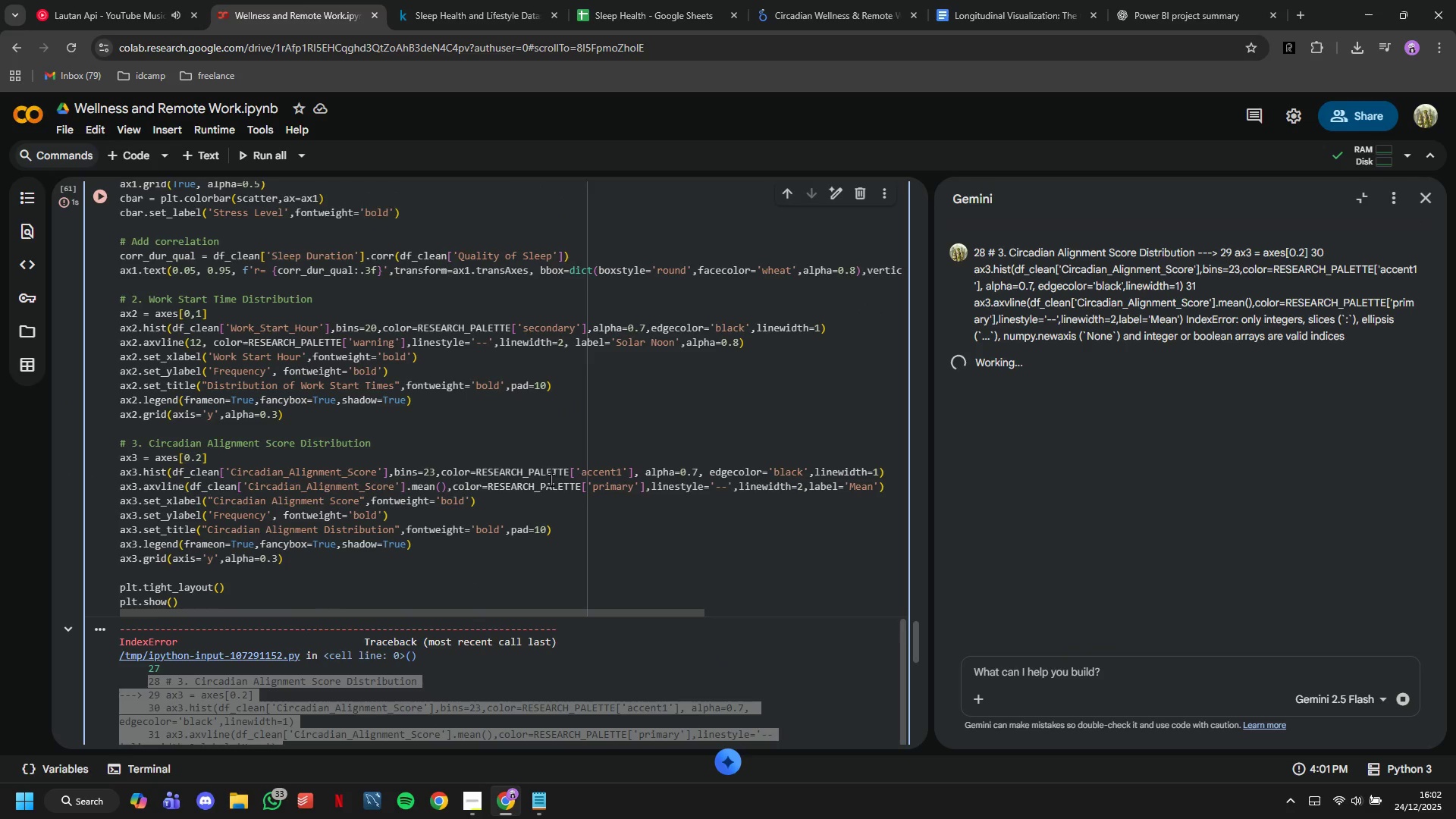 
left_click([544, 485])
 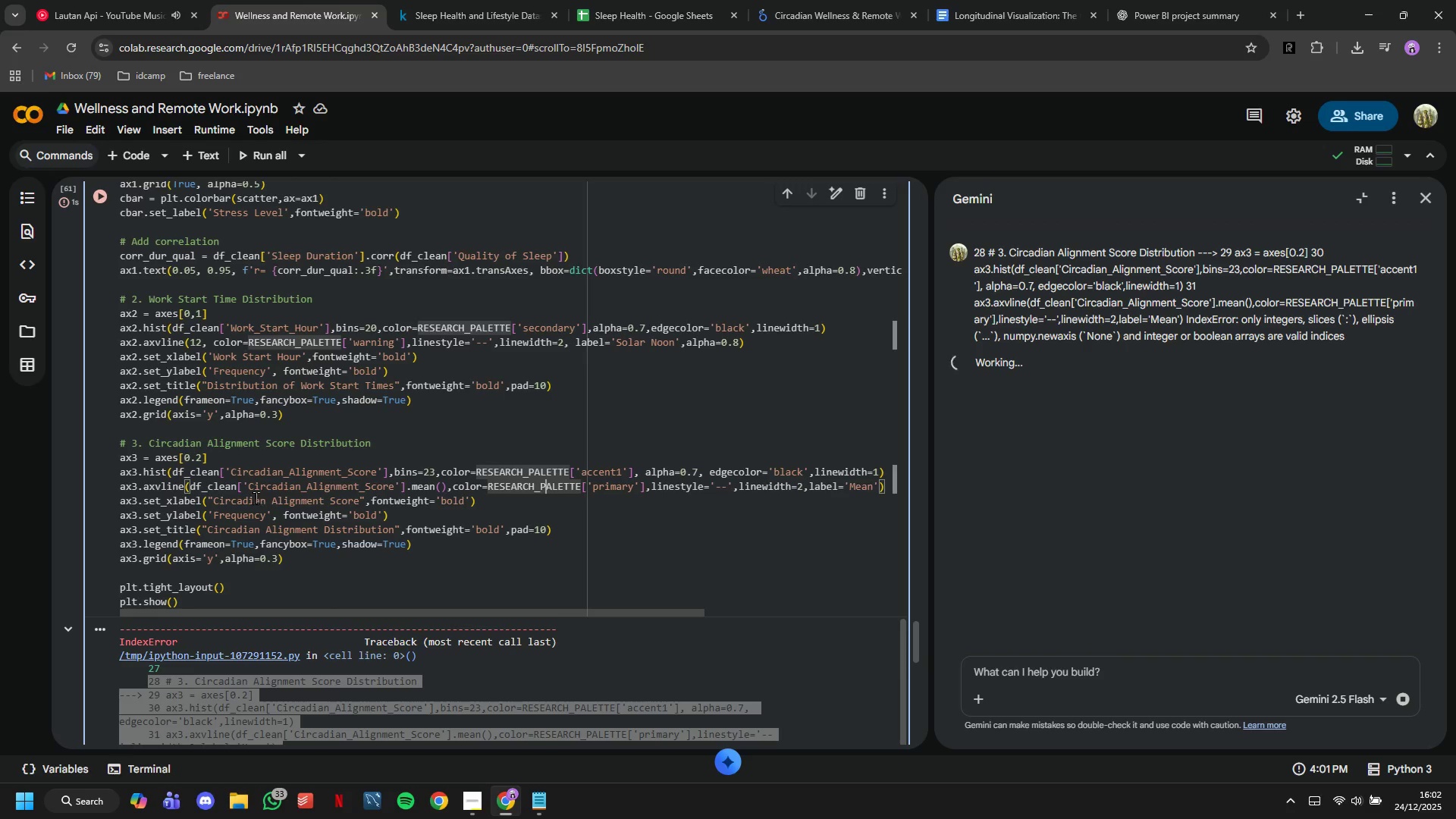 
double_click([252, 485])
 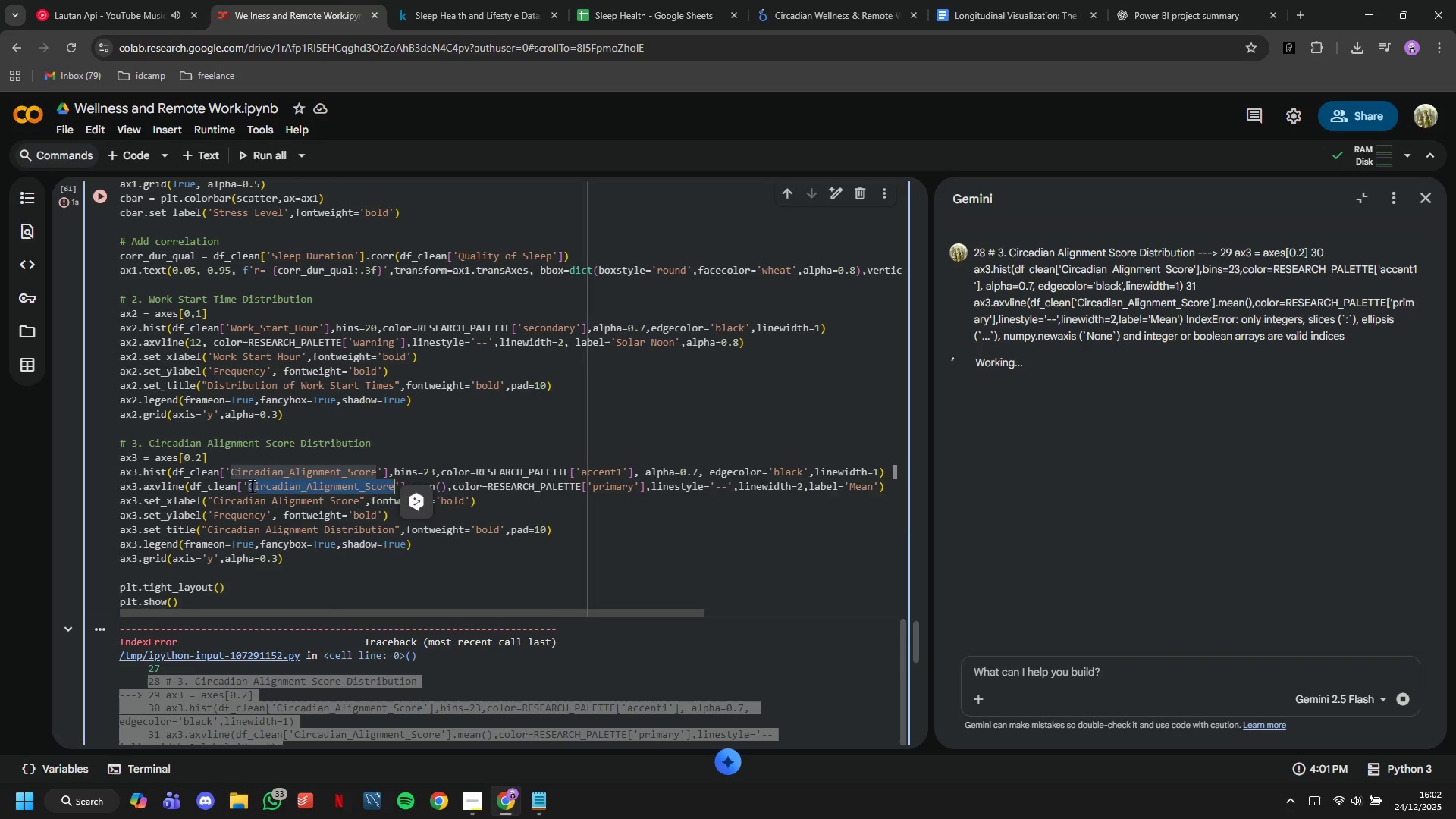 
triple_click([252, 485])
 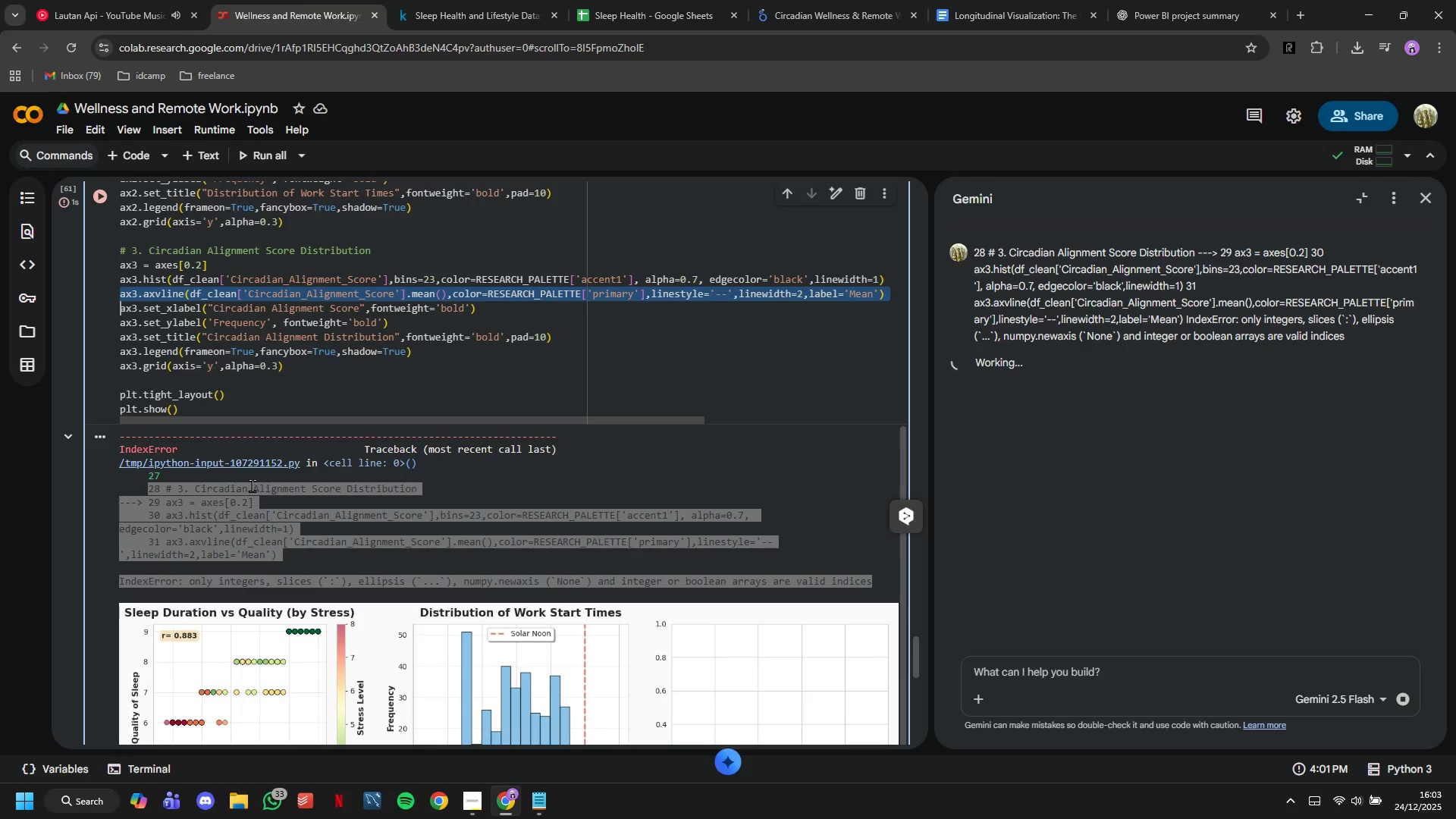 
wait(11.5)
 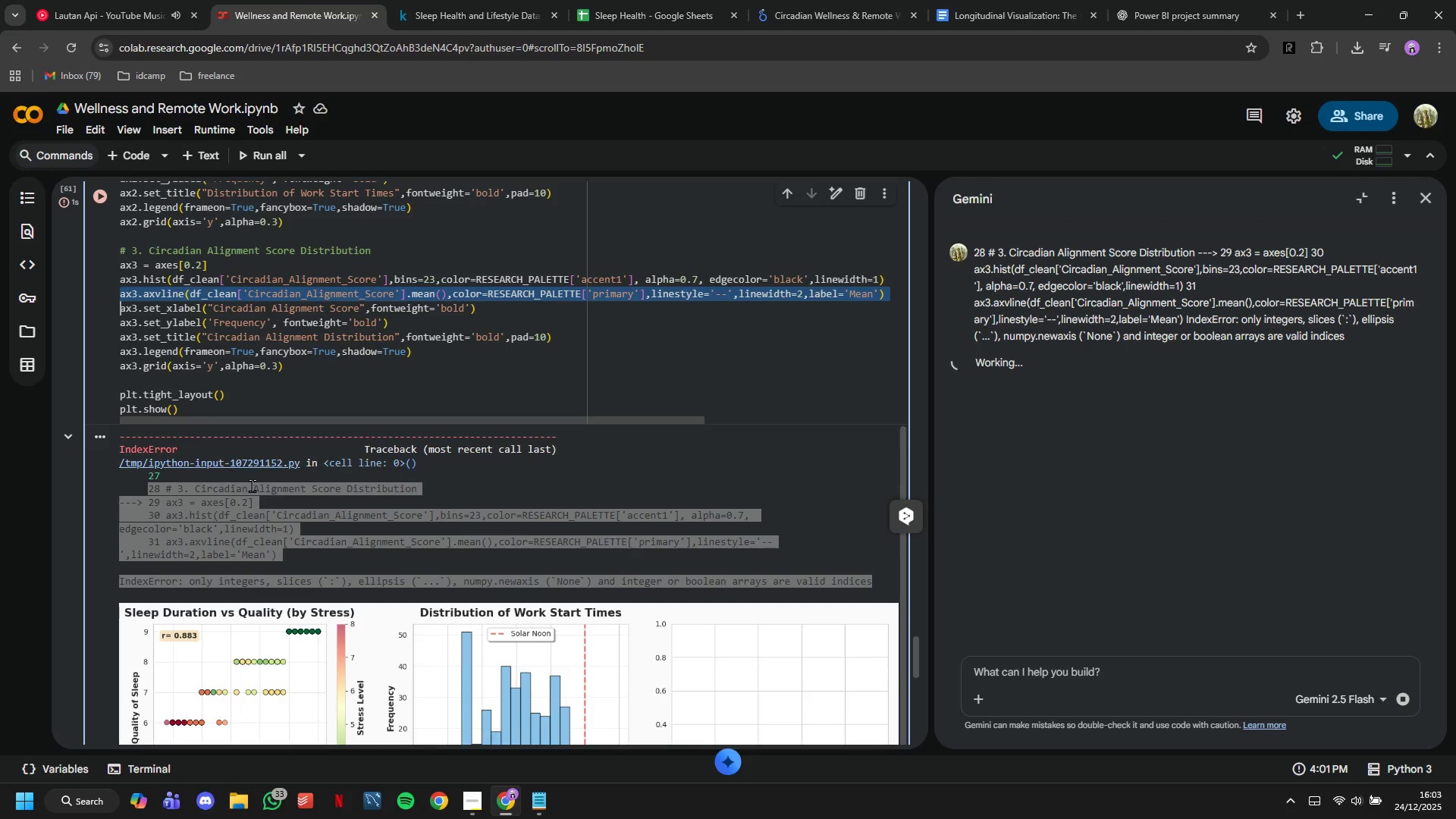 
left_click([758, 296])
 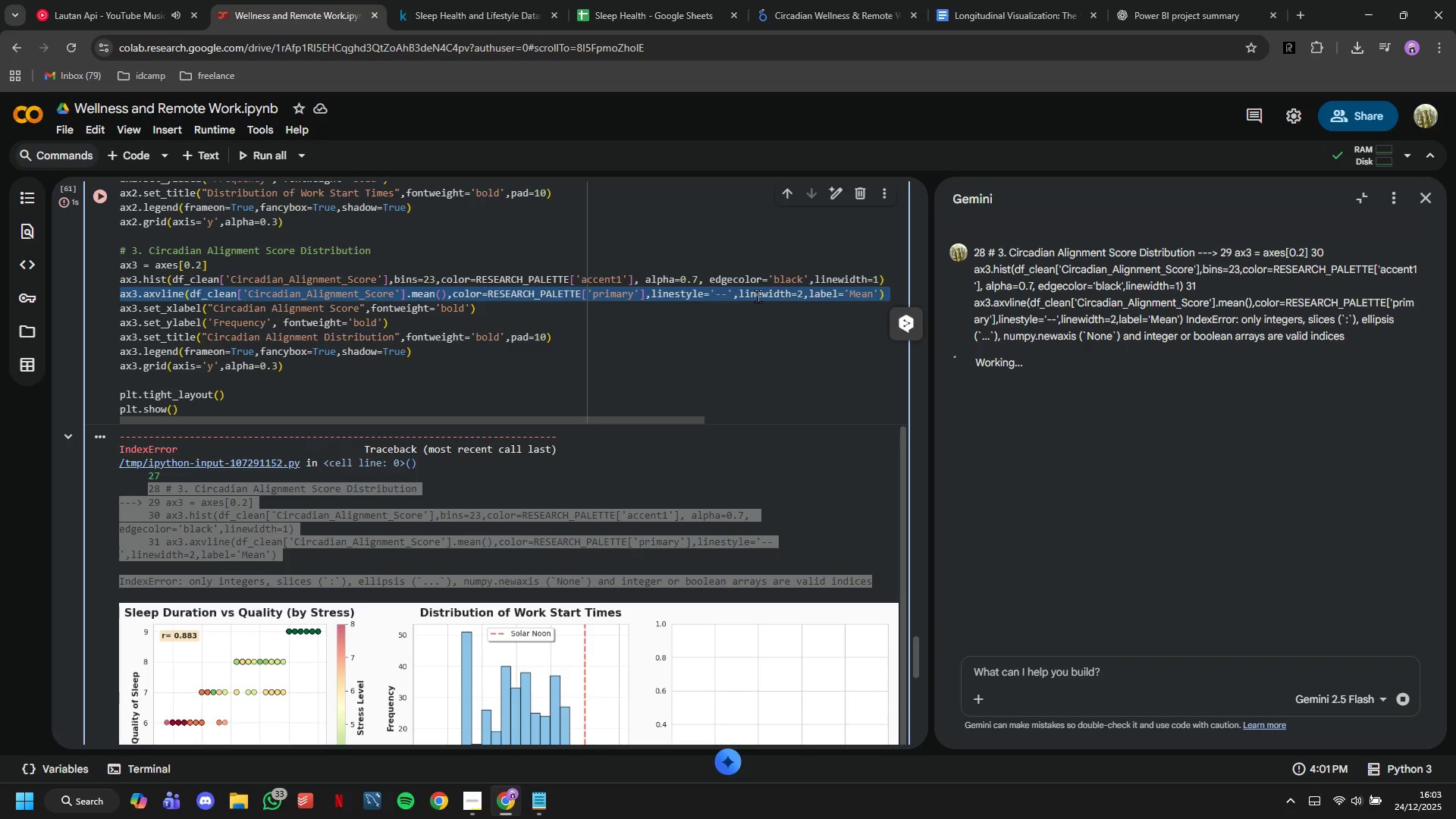 
hold_key(key=ArrowRight, duration=1.52)
 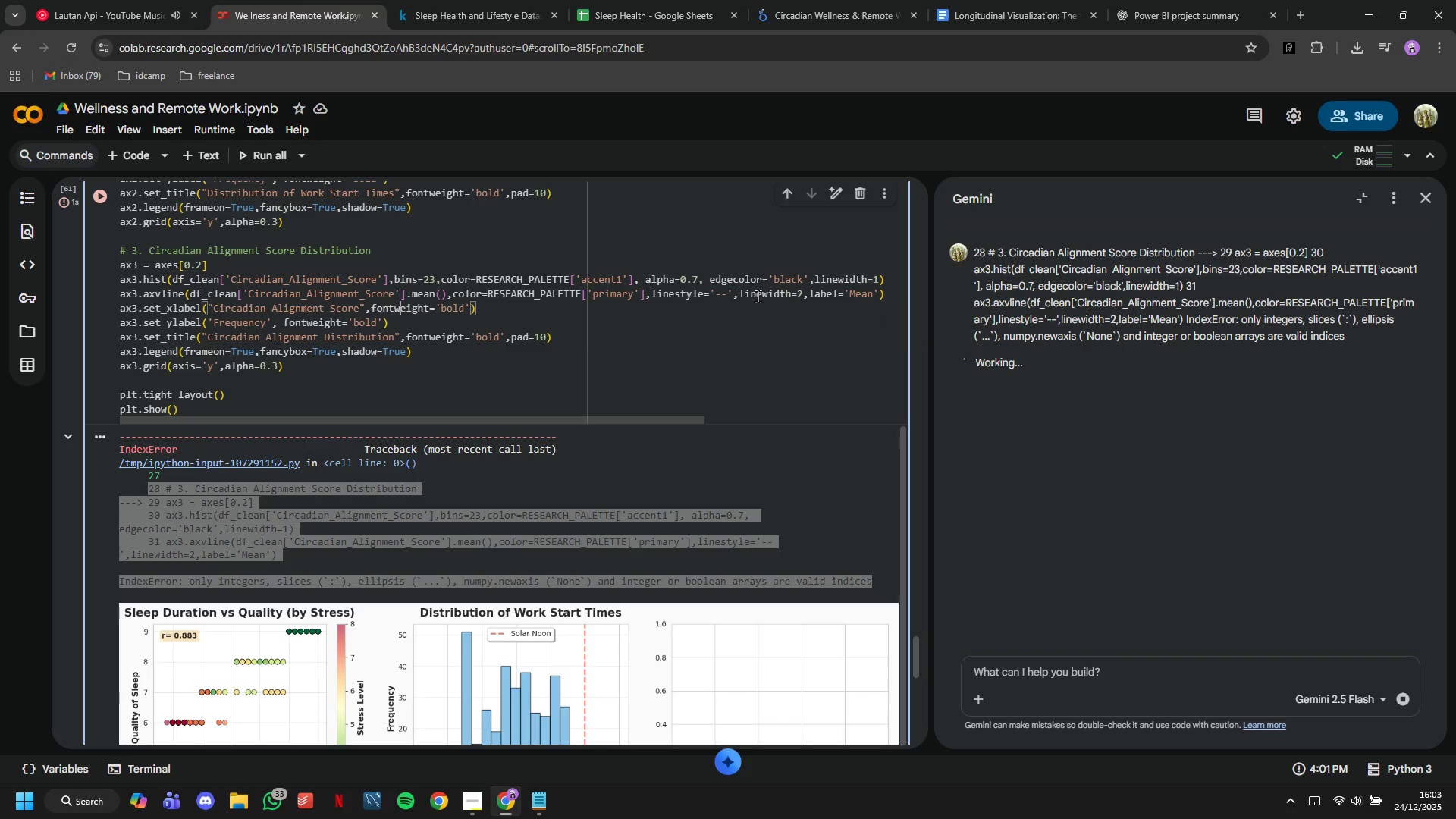 
hold_key(key=ArrowRight, duration=0.45)
 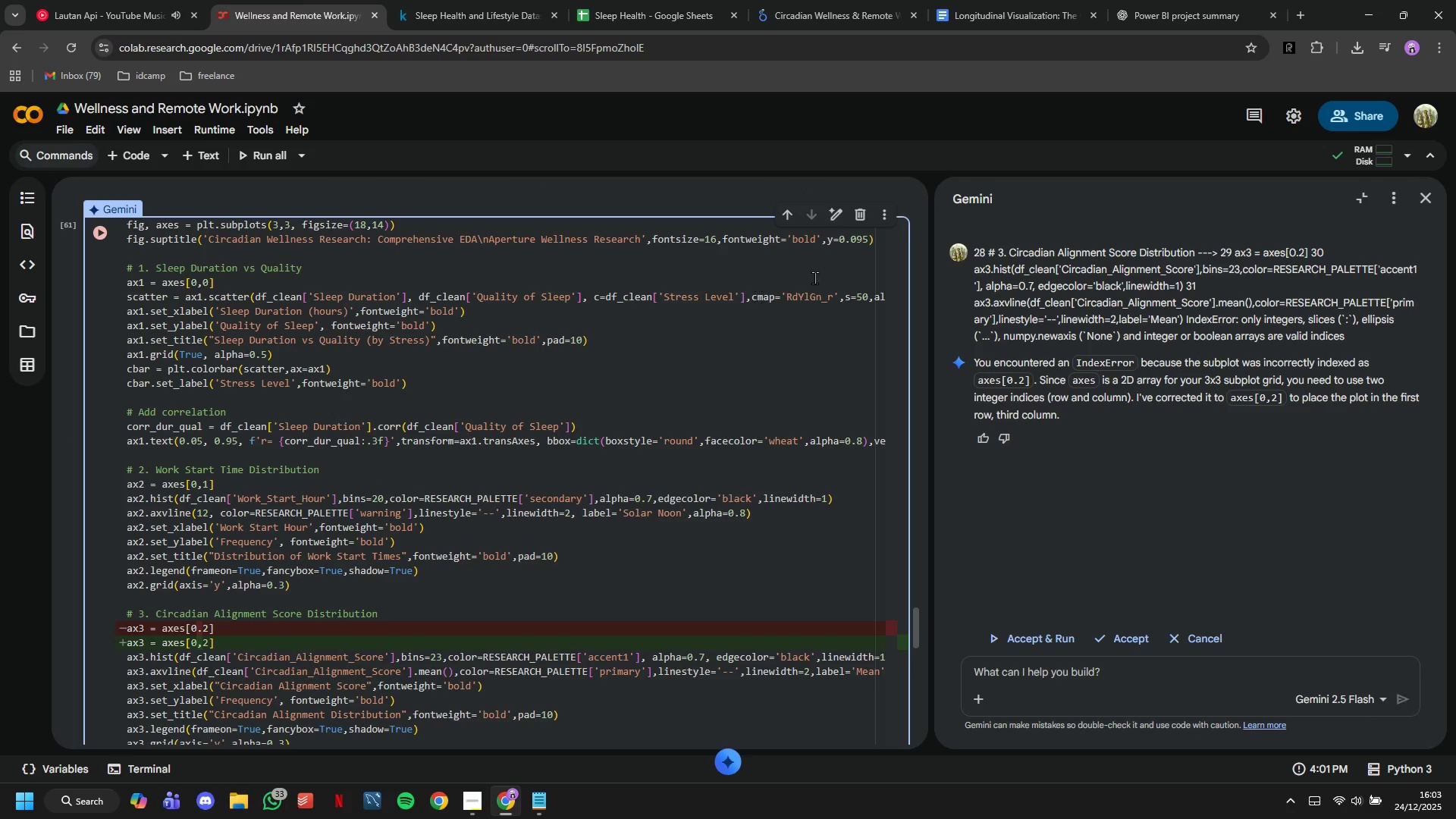 
scroll: coordinate [576, 441], scroll_direction: down, amount: 10.0
 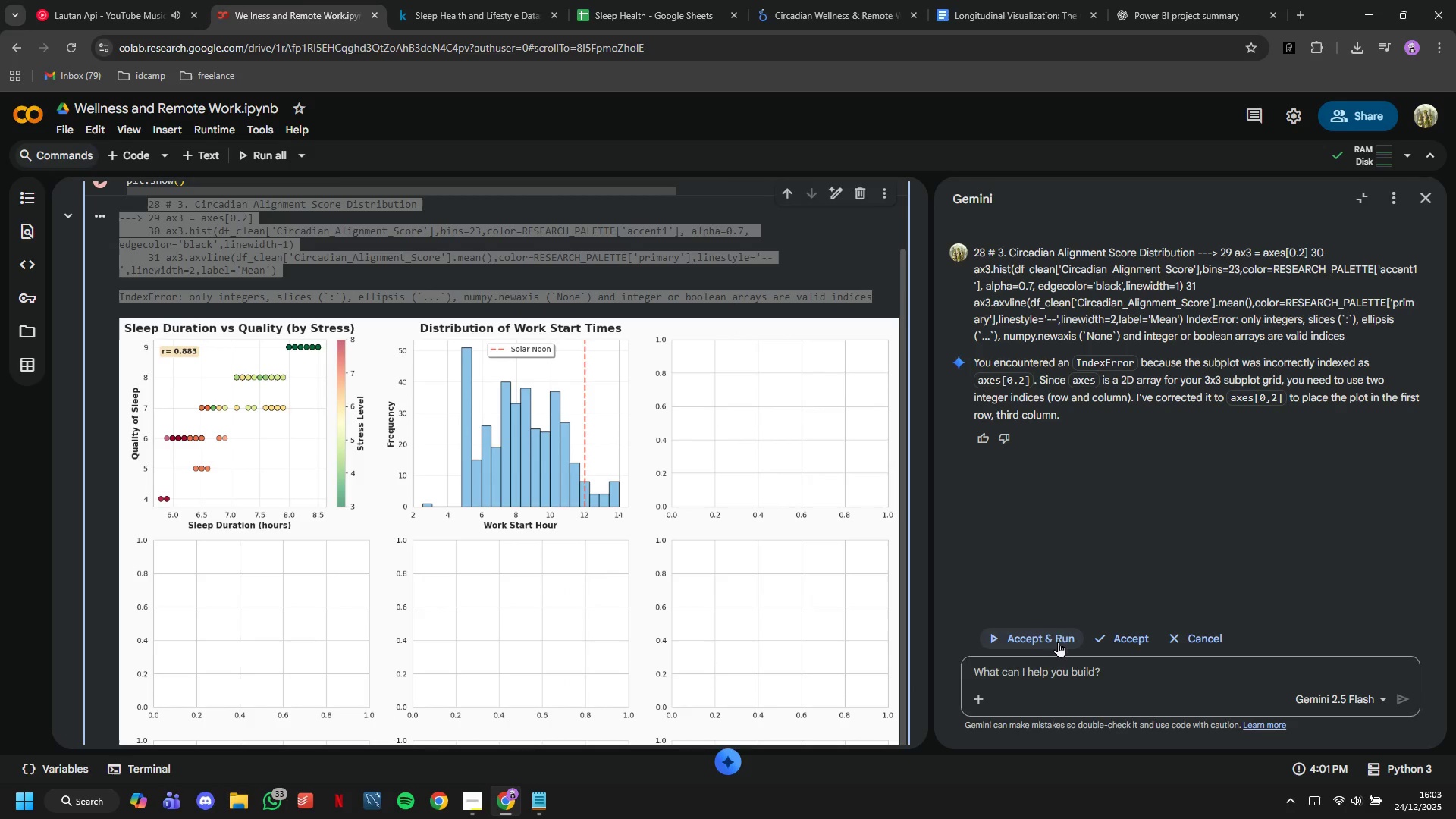 
left_click([1055, 636])
 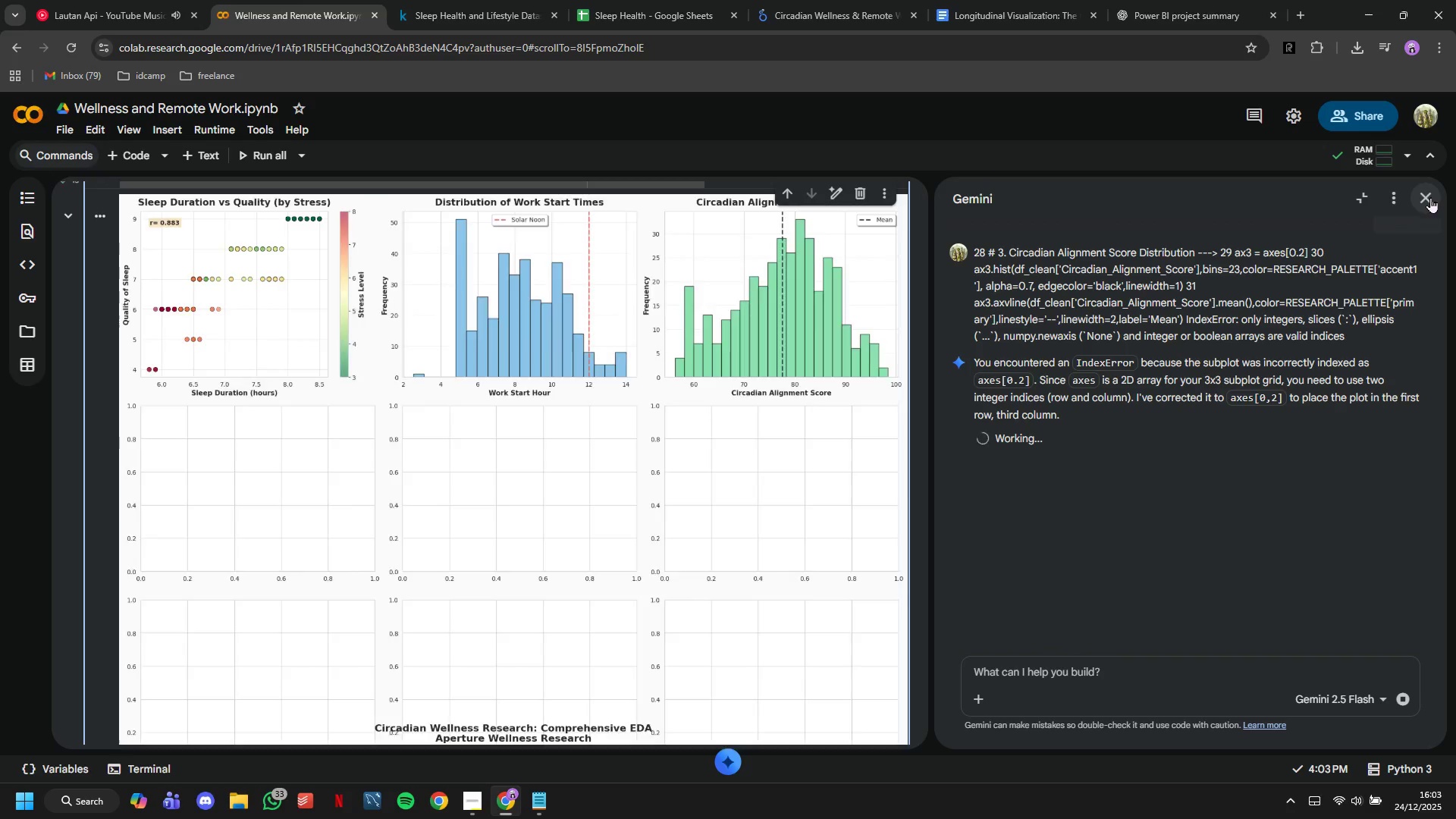 
left_click([1426, 206])
 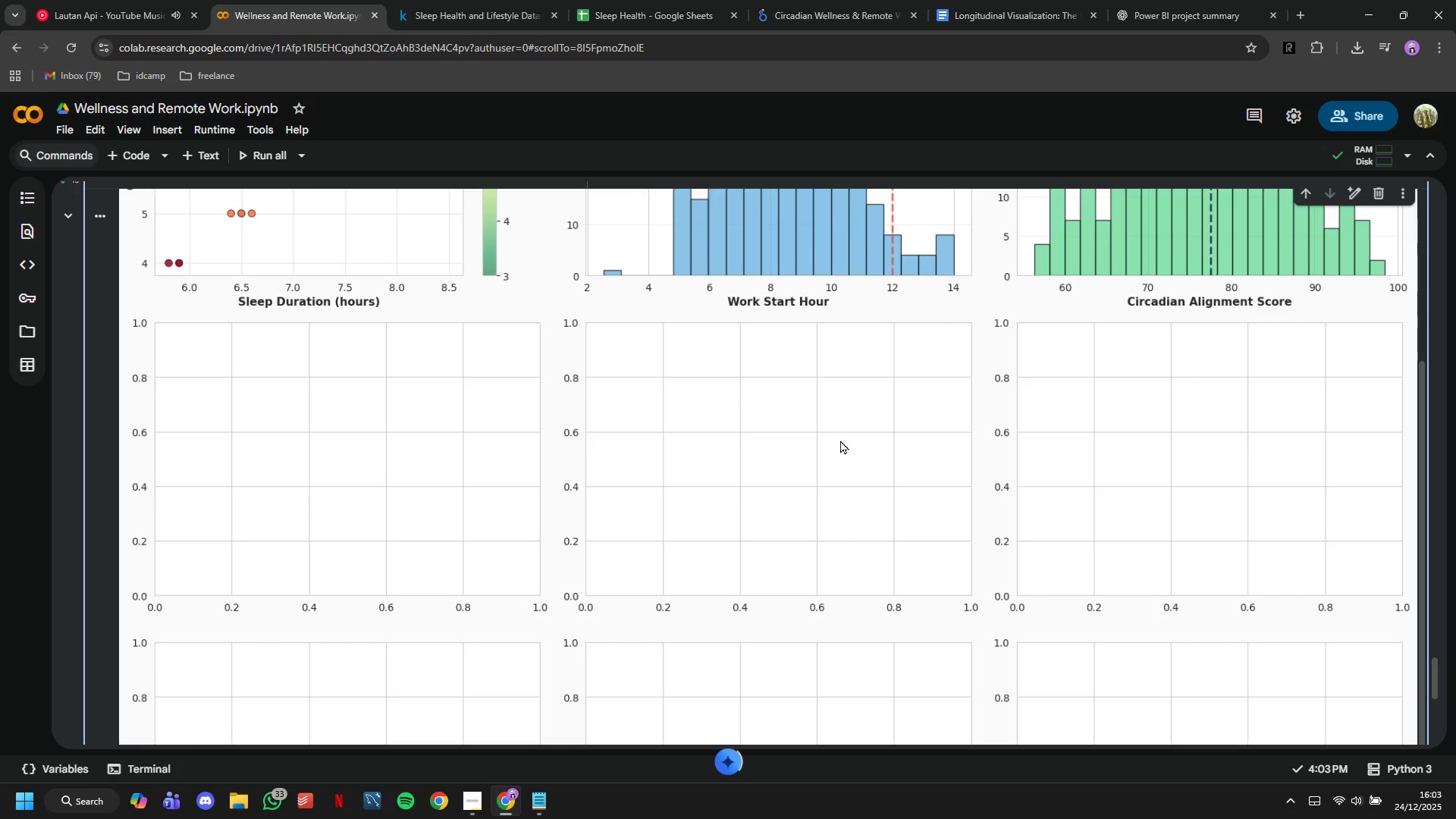 
scroll: coordinate [602, 439], scroll_direction: up, amount: 8.0
 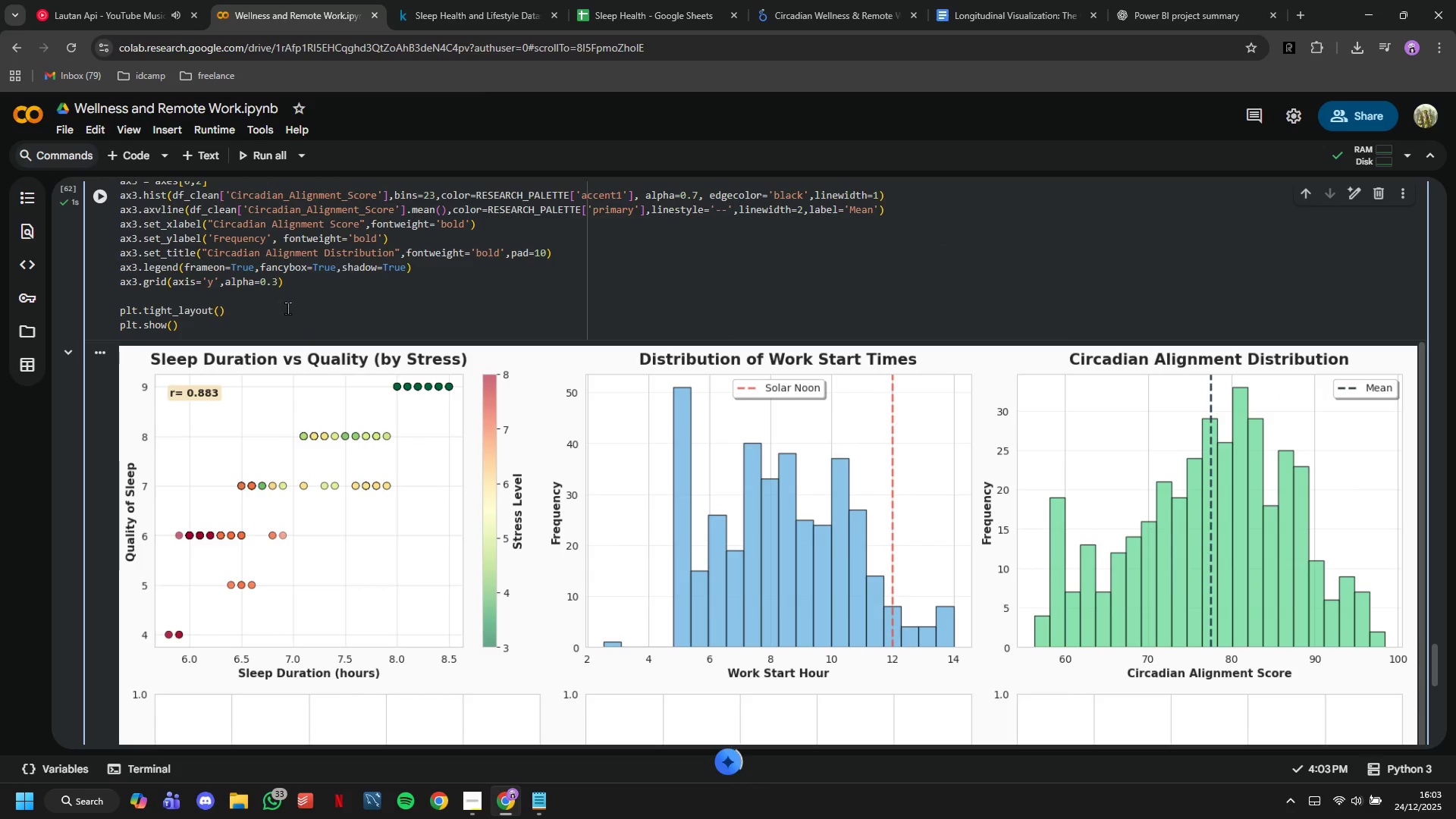 
left_click([287, 307])
 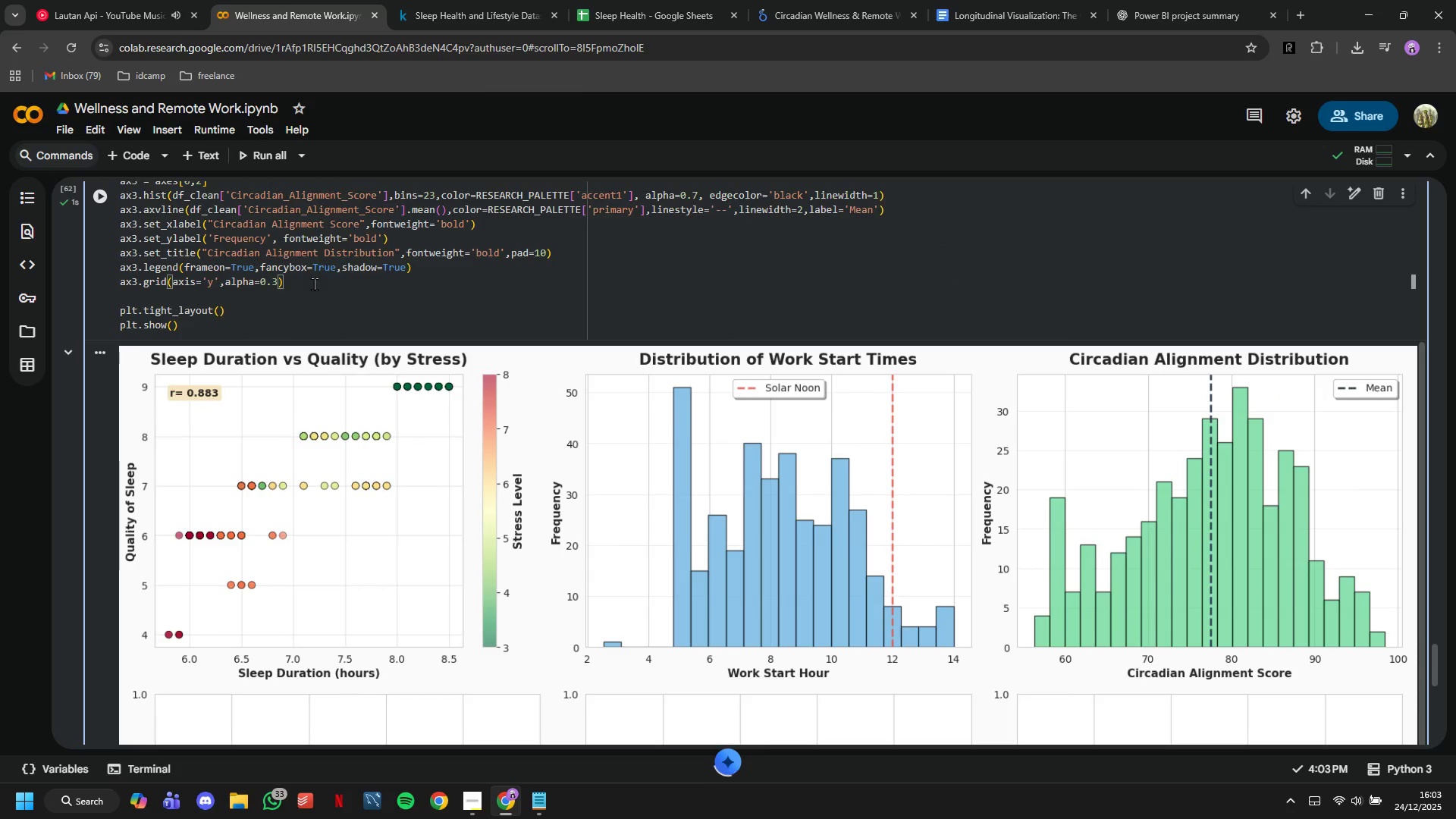 
key(Enter)
 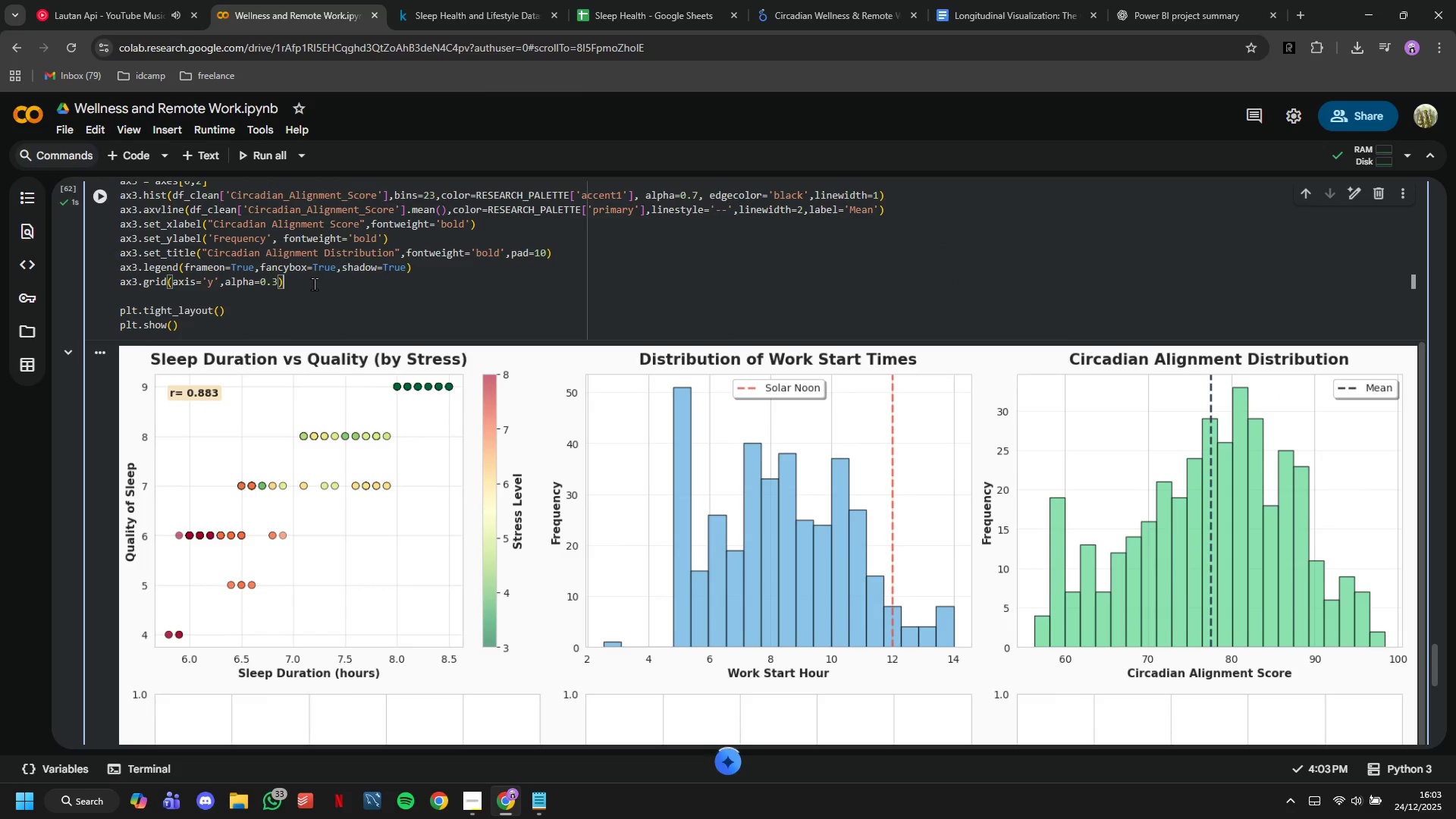 
key(Enter)
 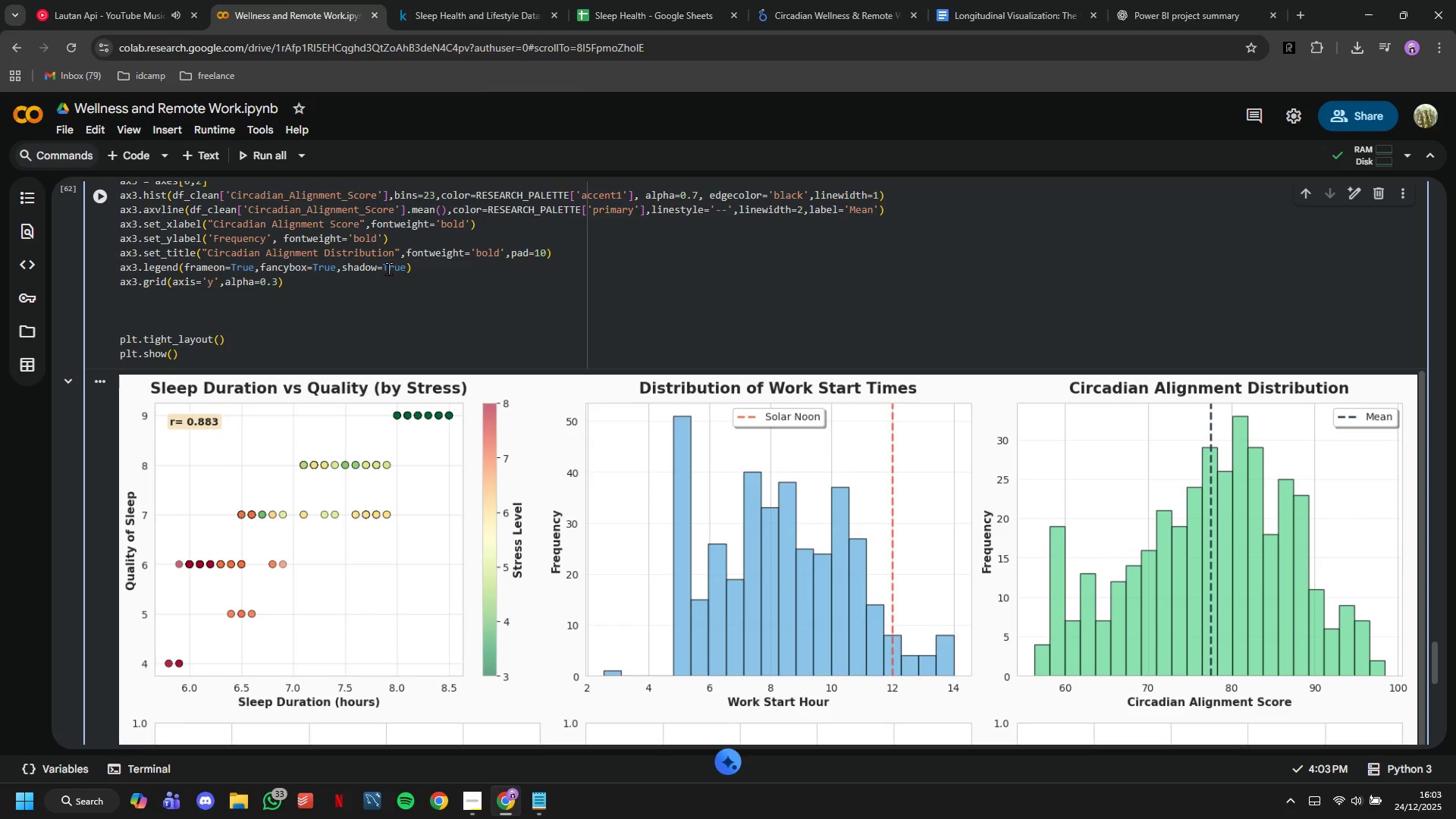 
type(# 4. Physical Activity vs )
 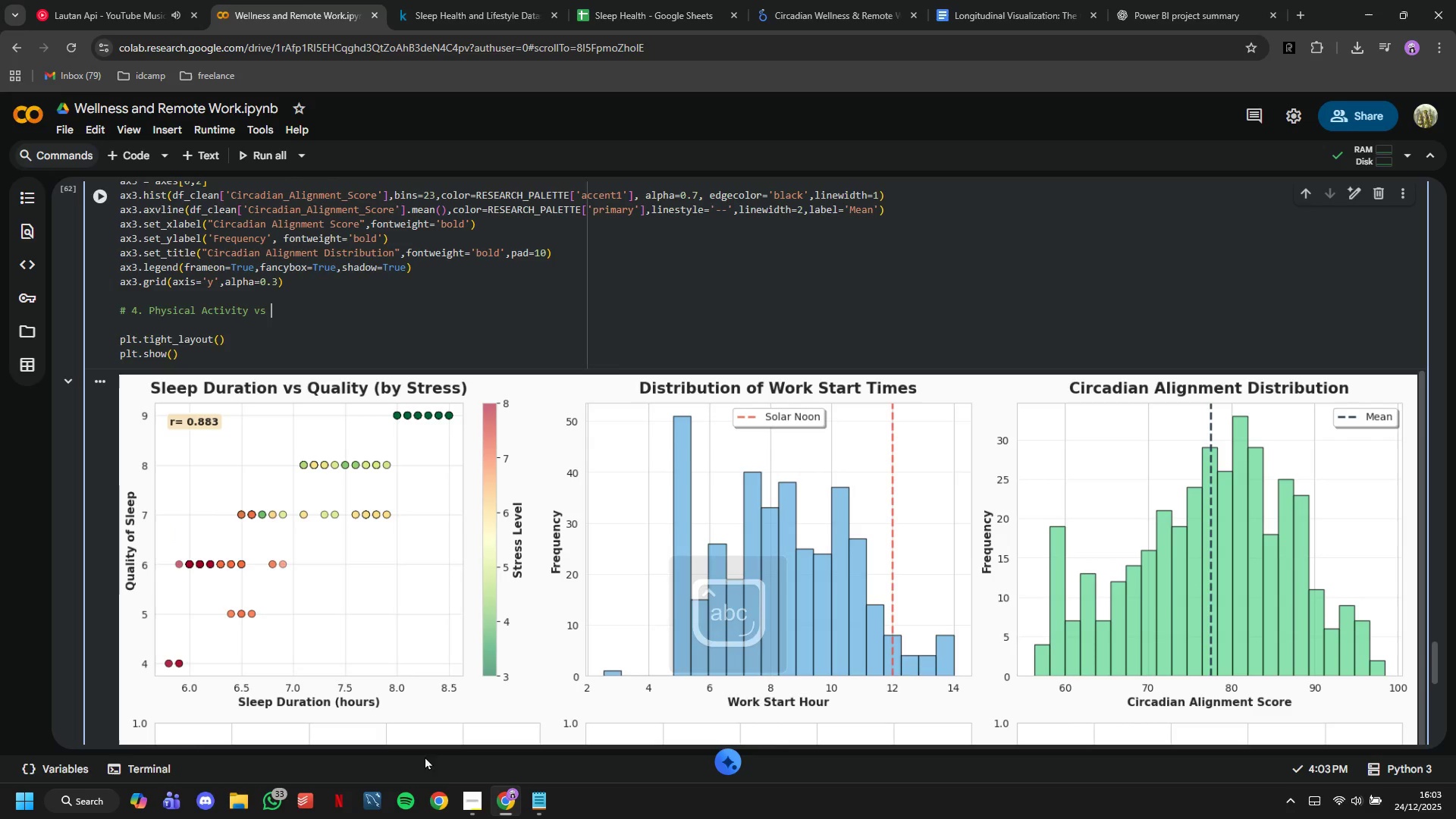 
left_click([473, 794])